 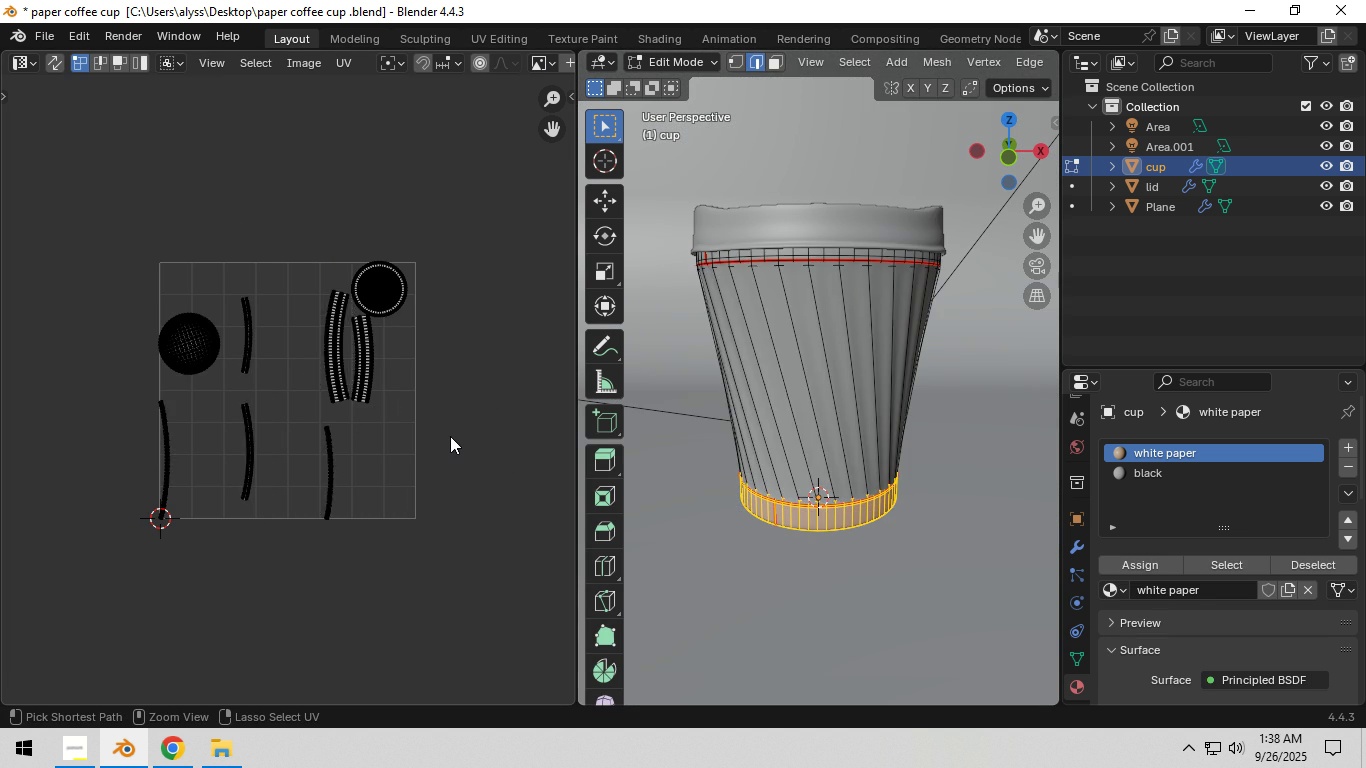 
key(Control+Z)
 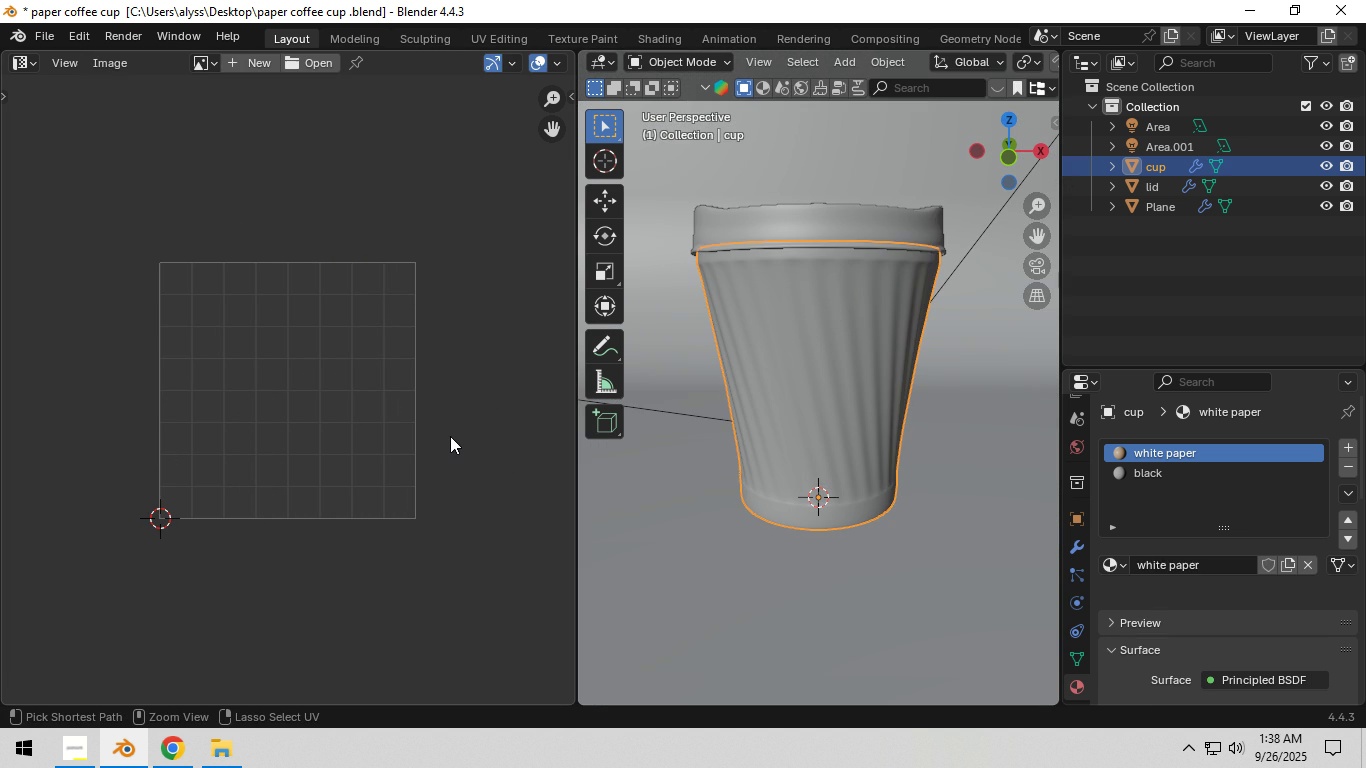 
key(Control+Z)
 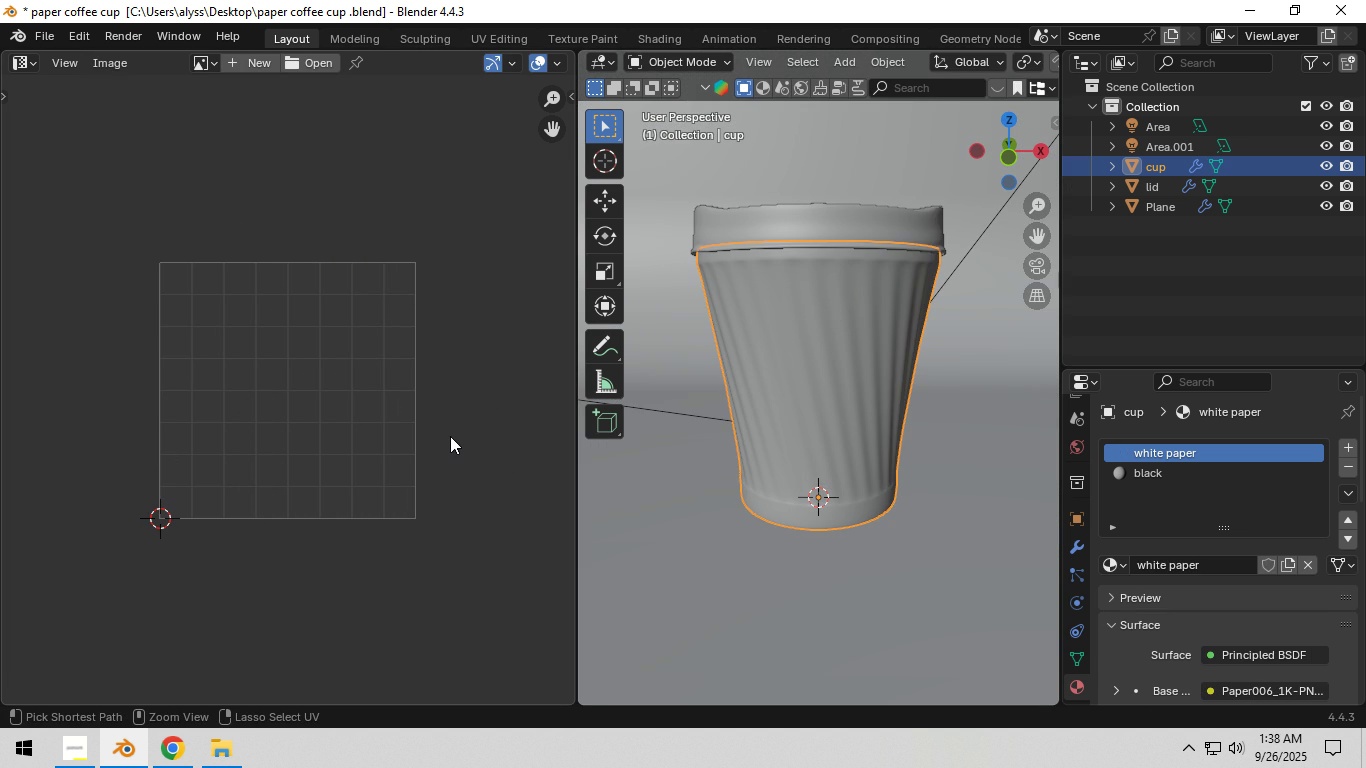 
key(Control+Z)
 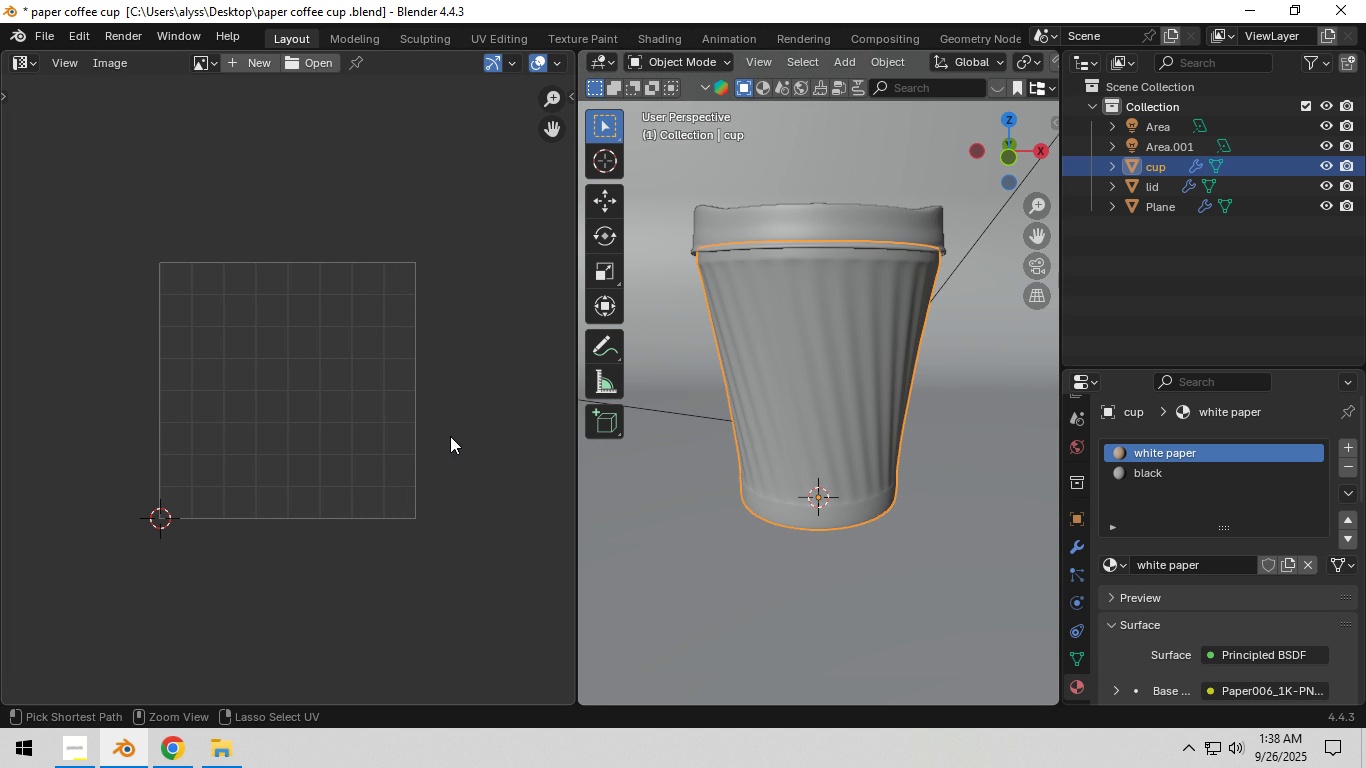 
key(Control+Z)
 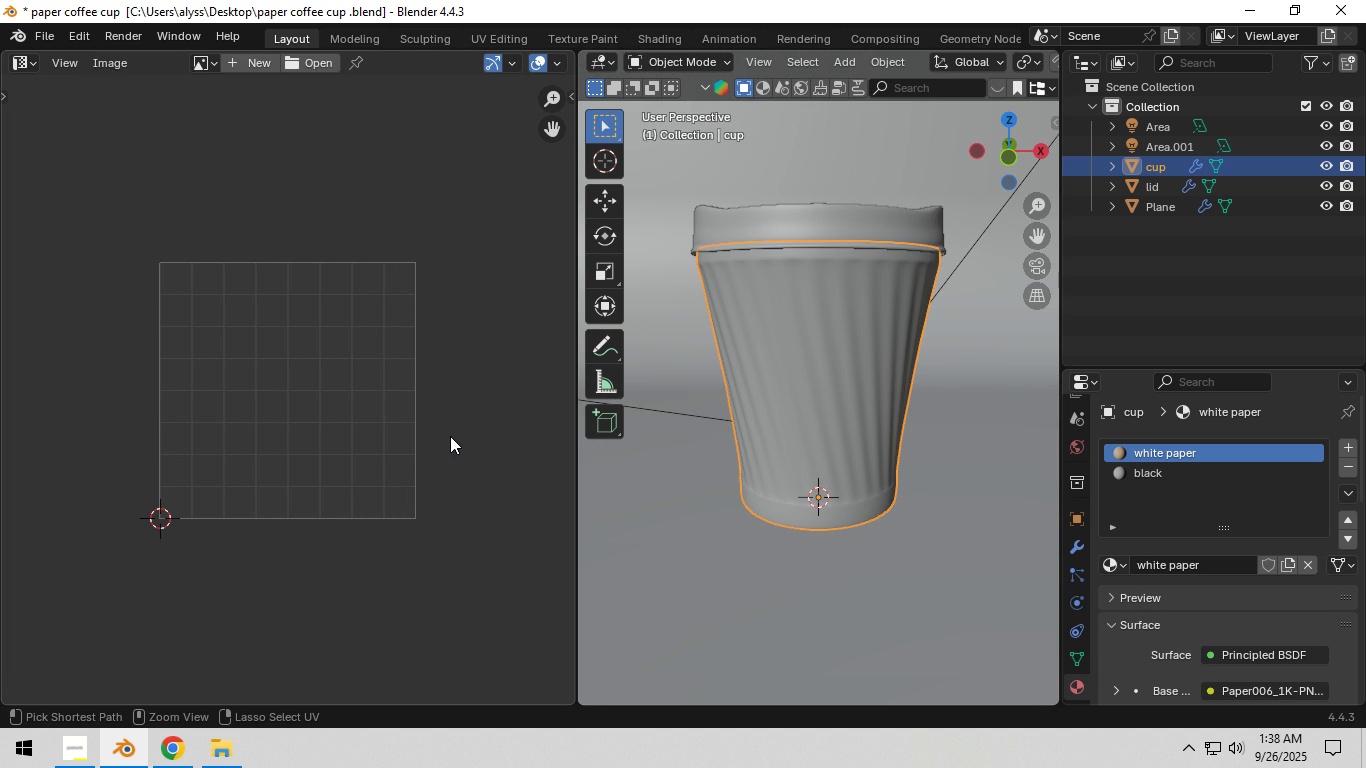 
key(Control+Z)
 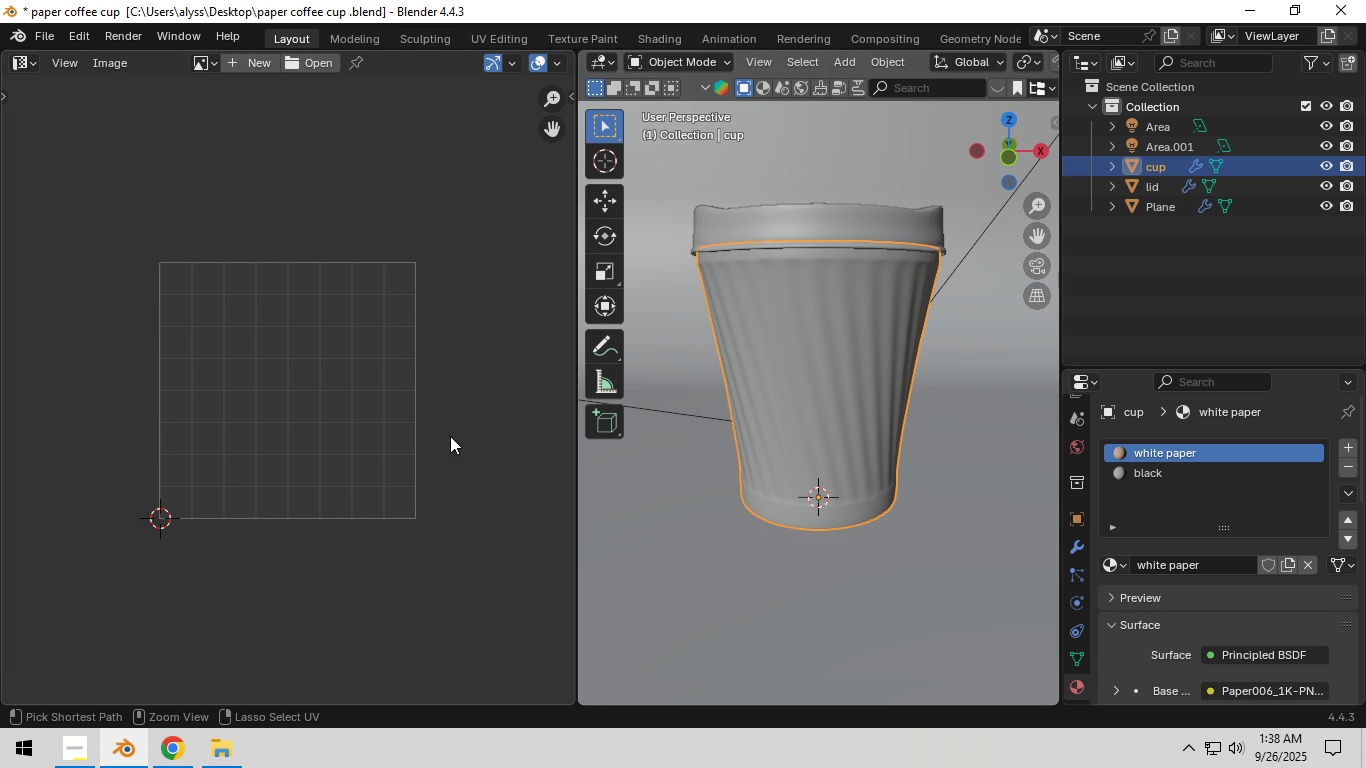 
key(Control+Z)
 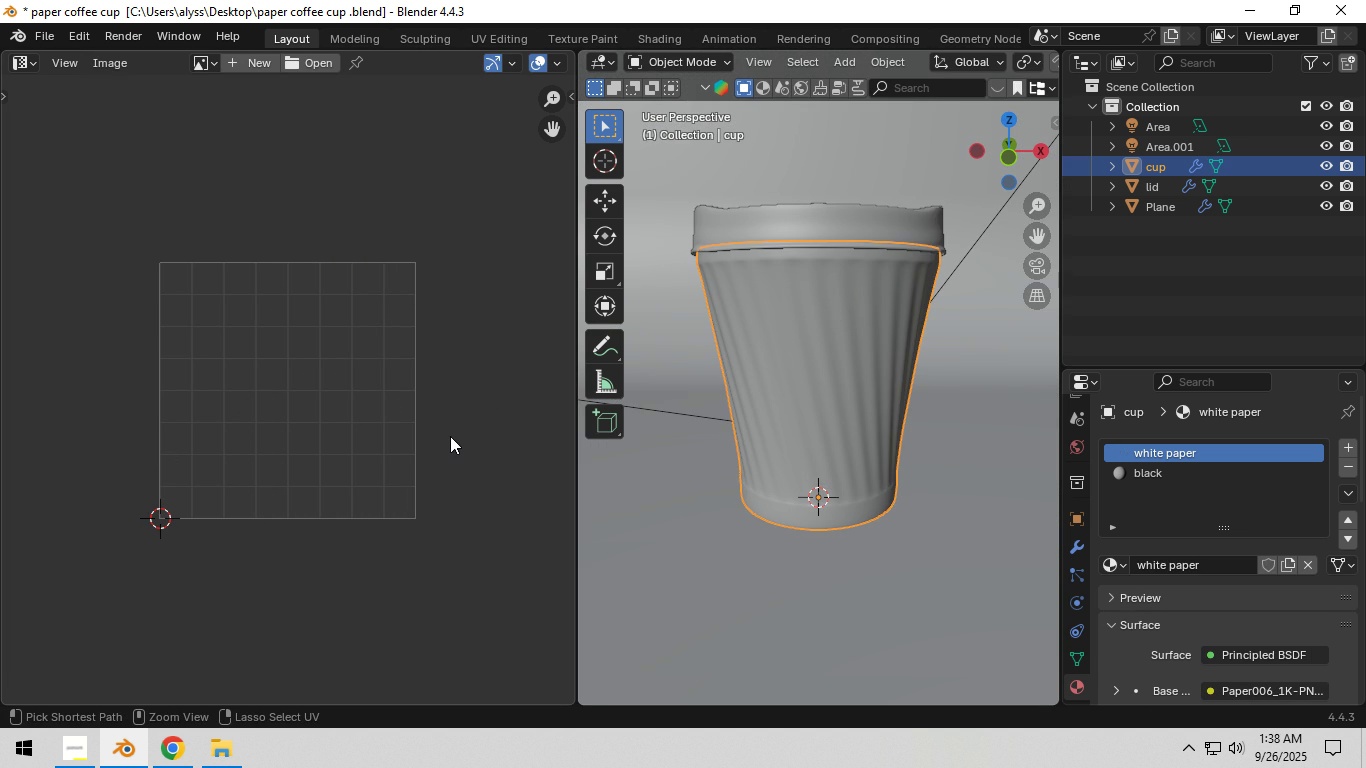 
key(Control+Z)
 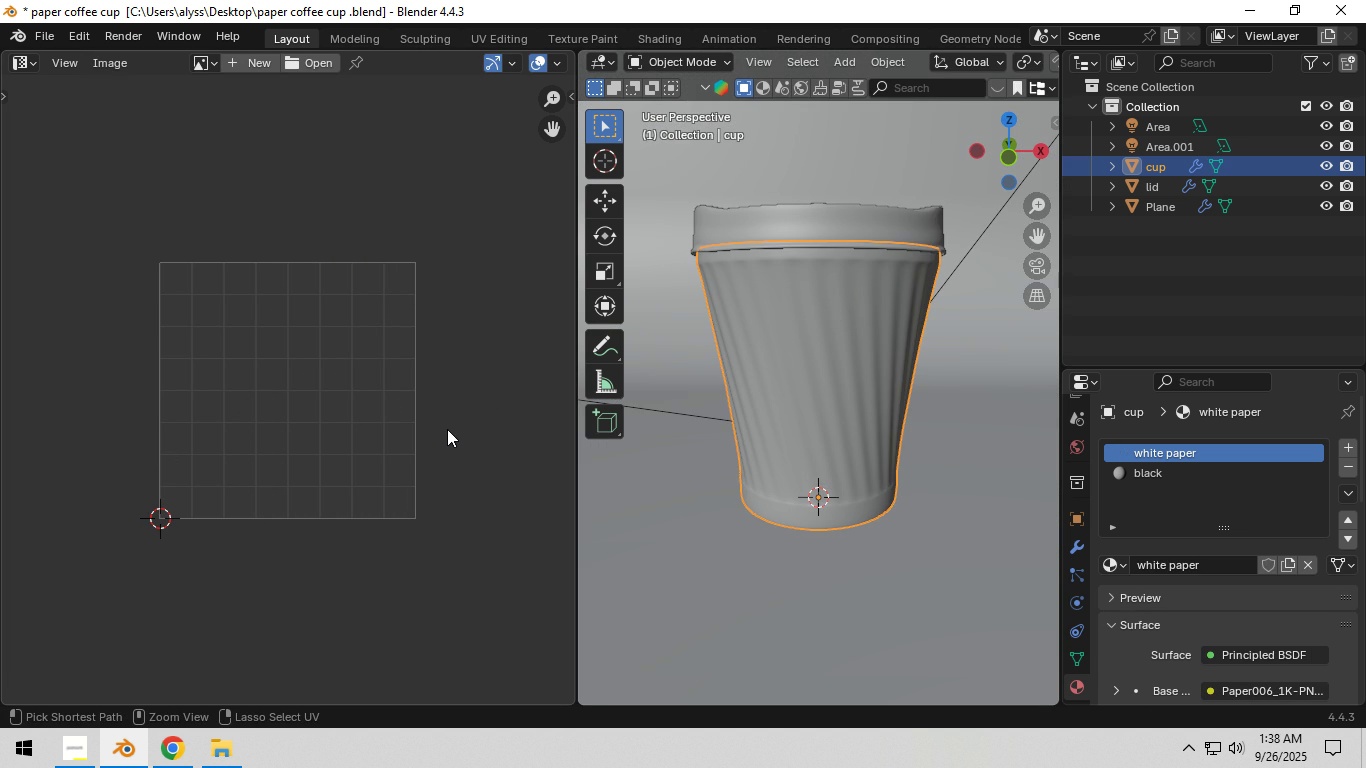 
key(Control+Z)
 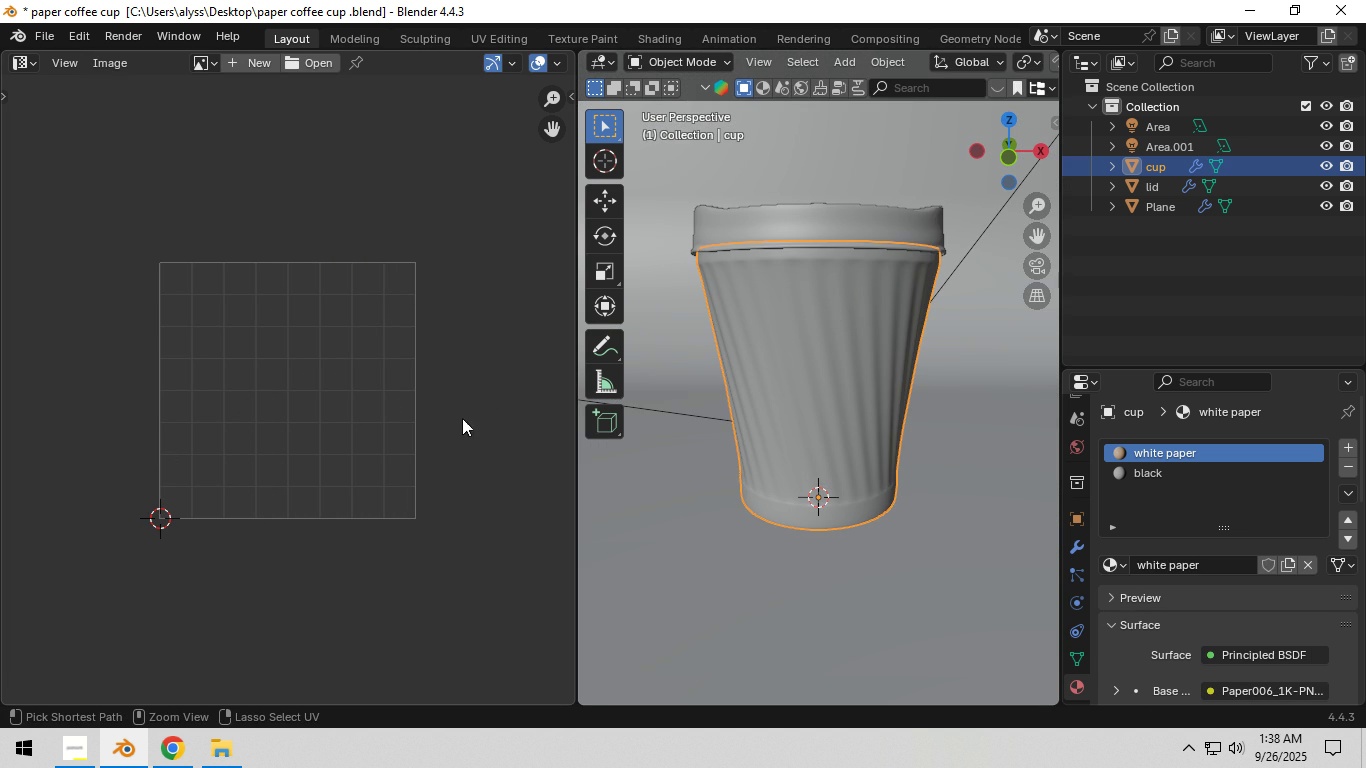 
key(Control+Z)
 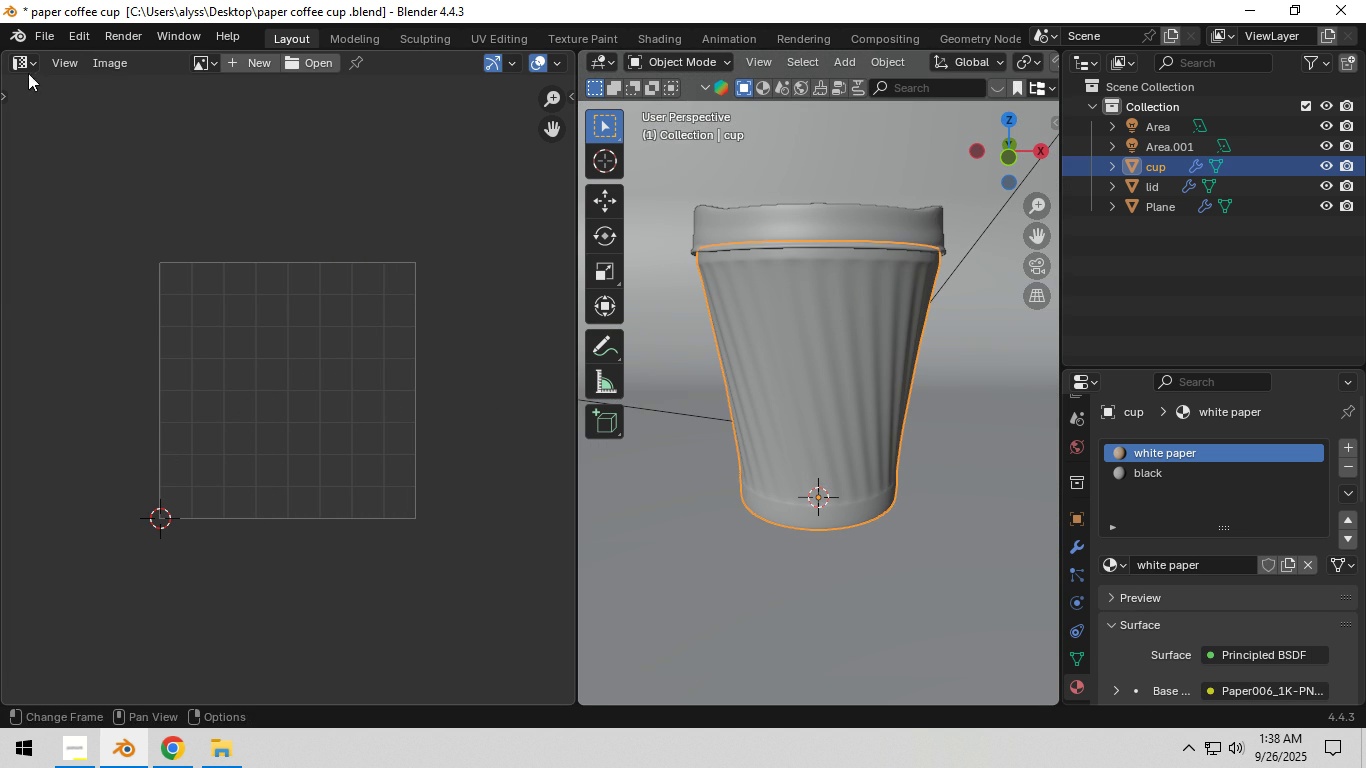 
left_click([24, 64])
 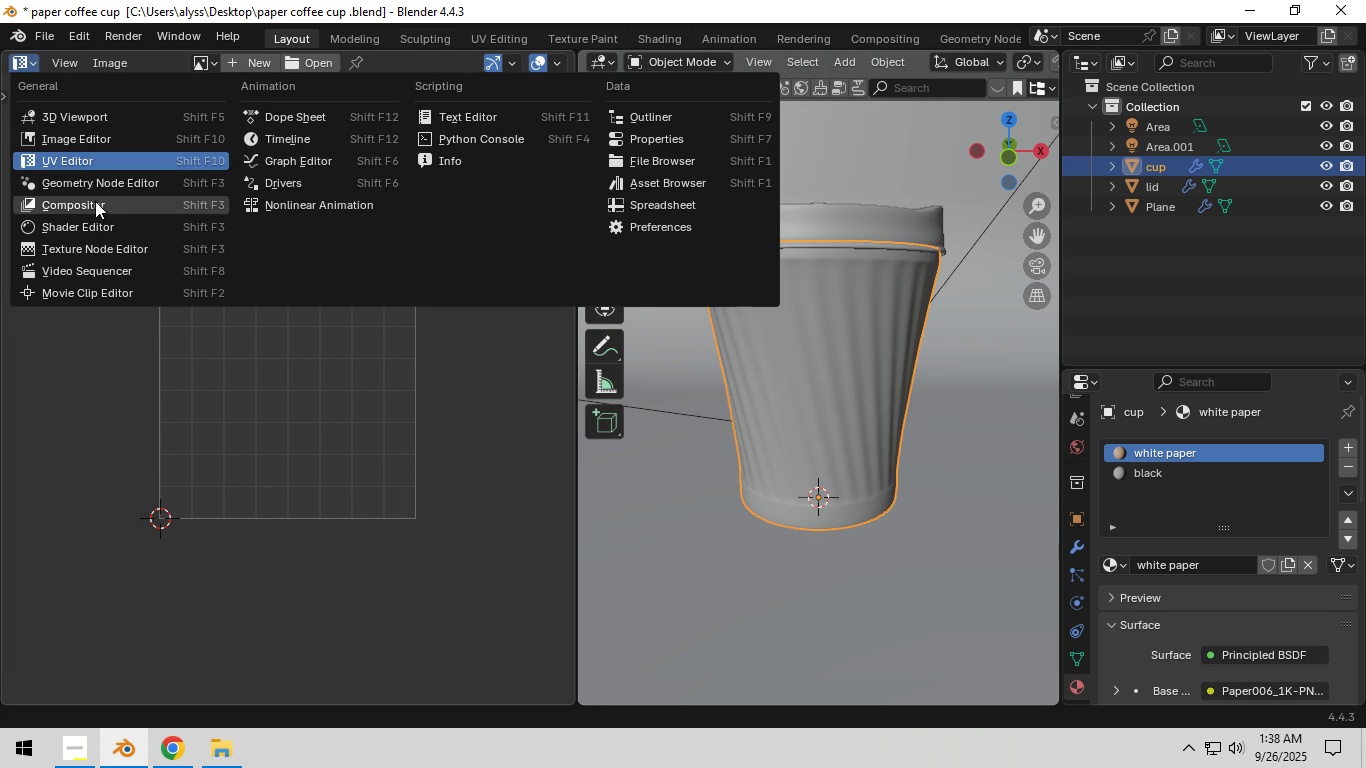 
left_click([99, 224])